 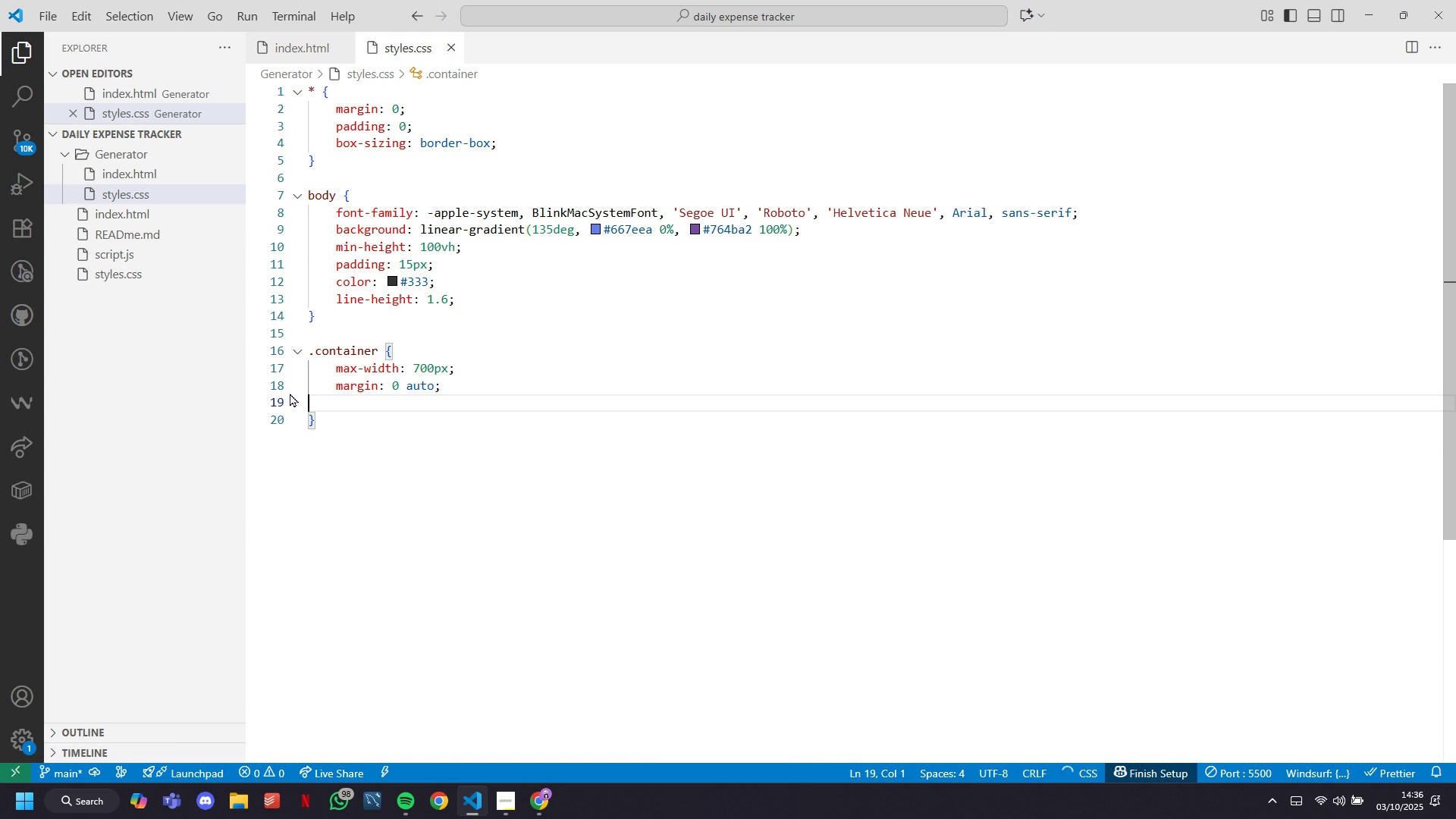 
key(Backspace)
 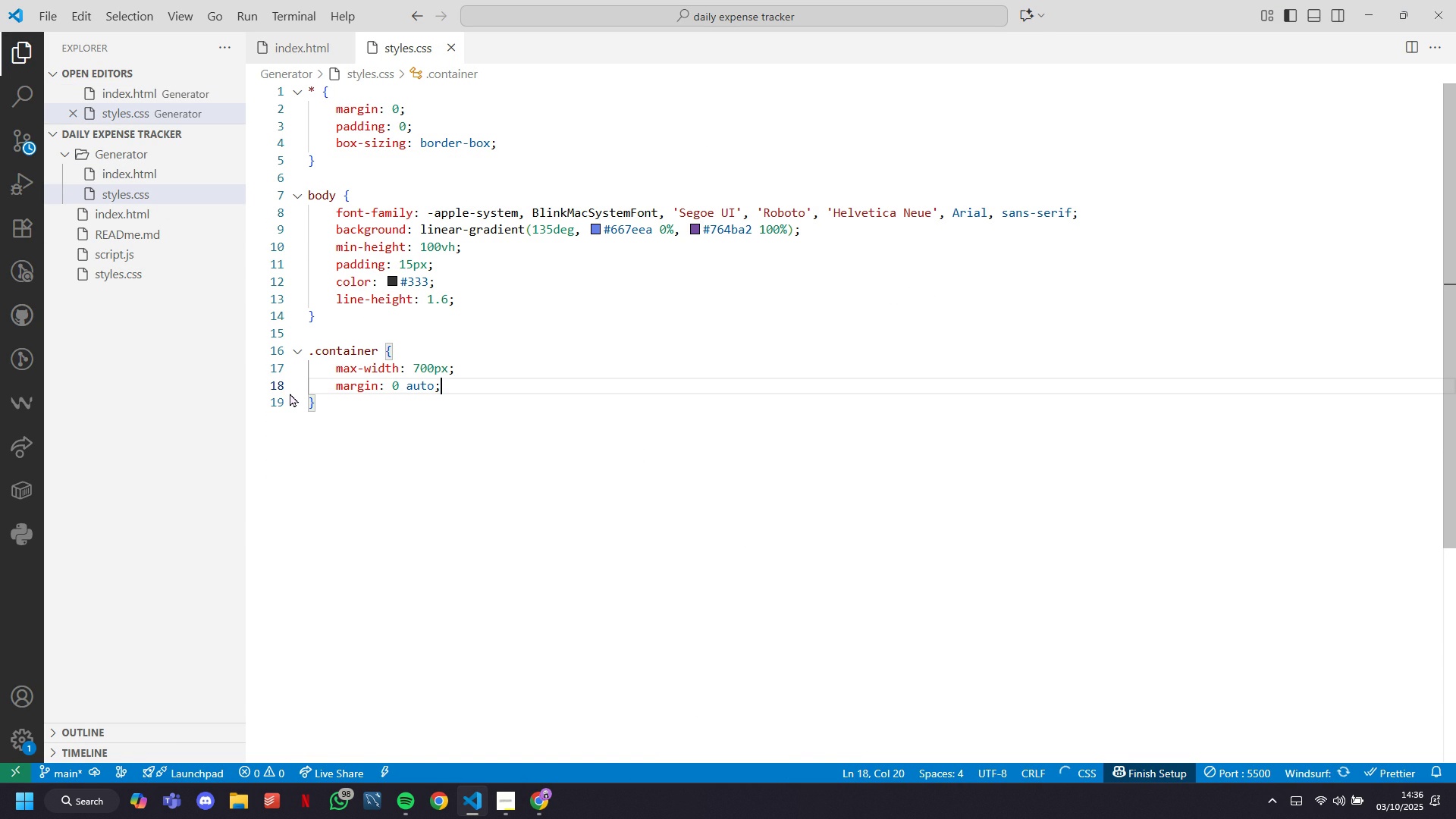 
key(Control+ControlLeft)
 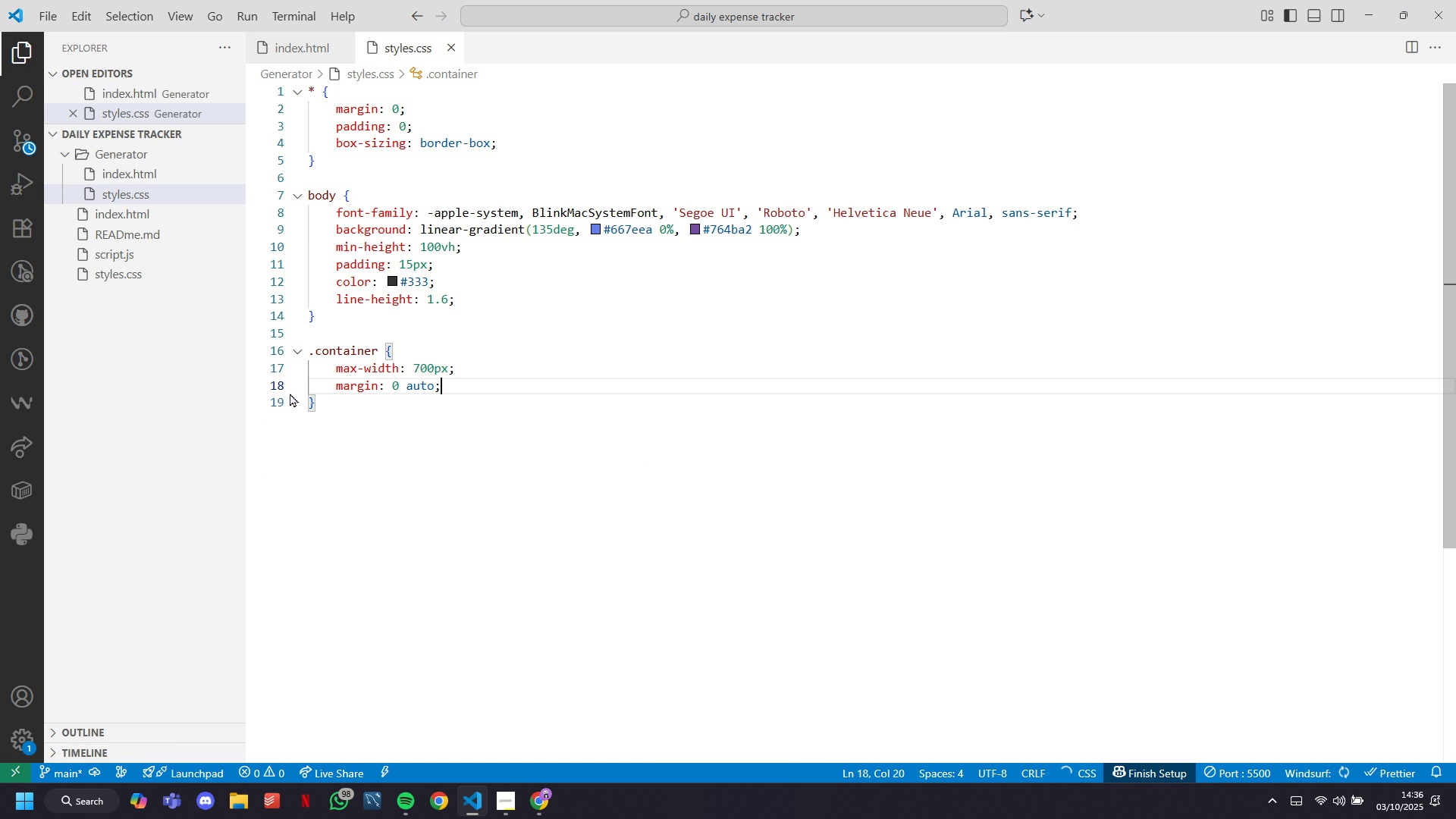 
key(Control+S)
 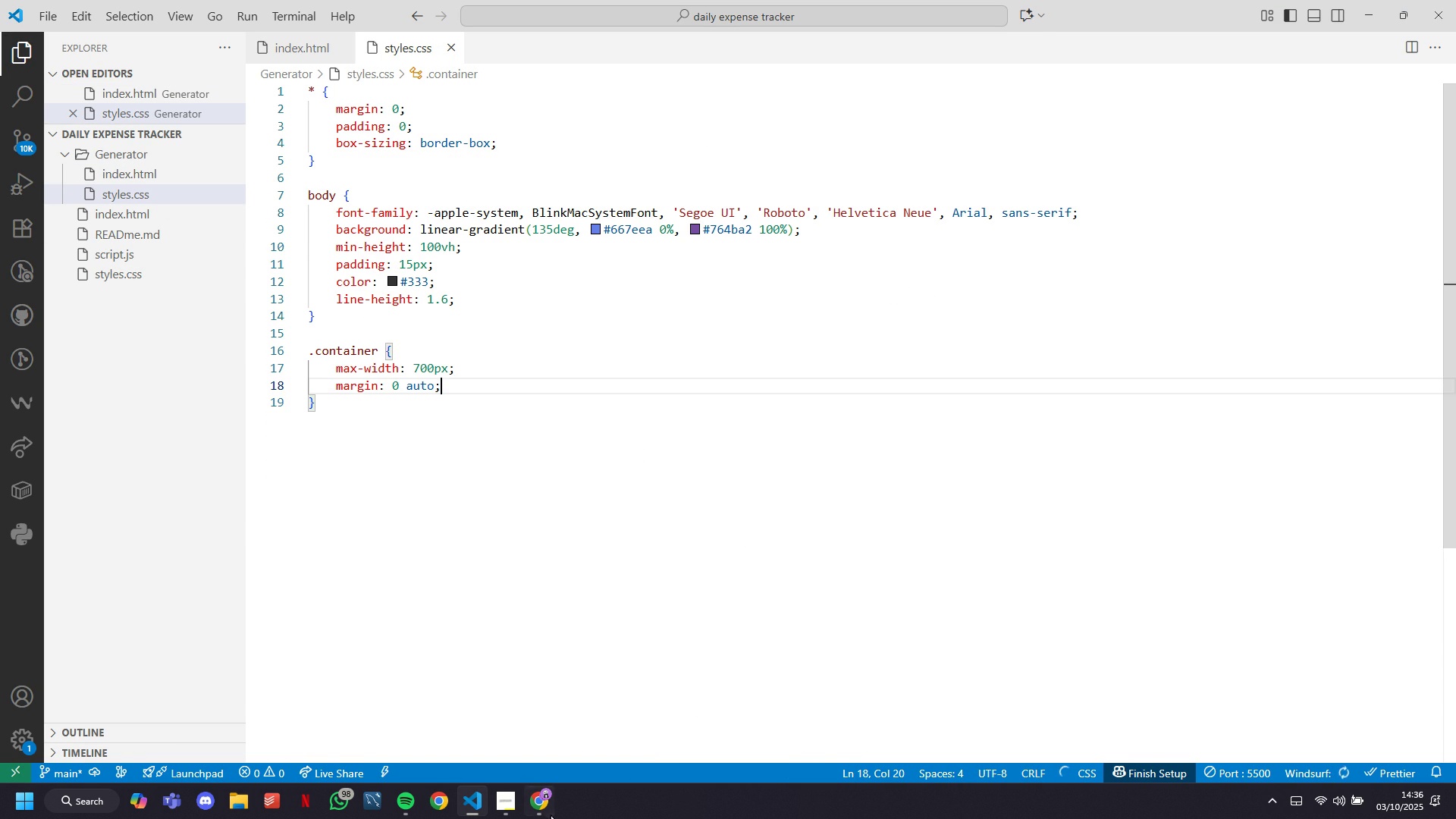 
left_click([551, 799])
 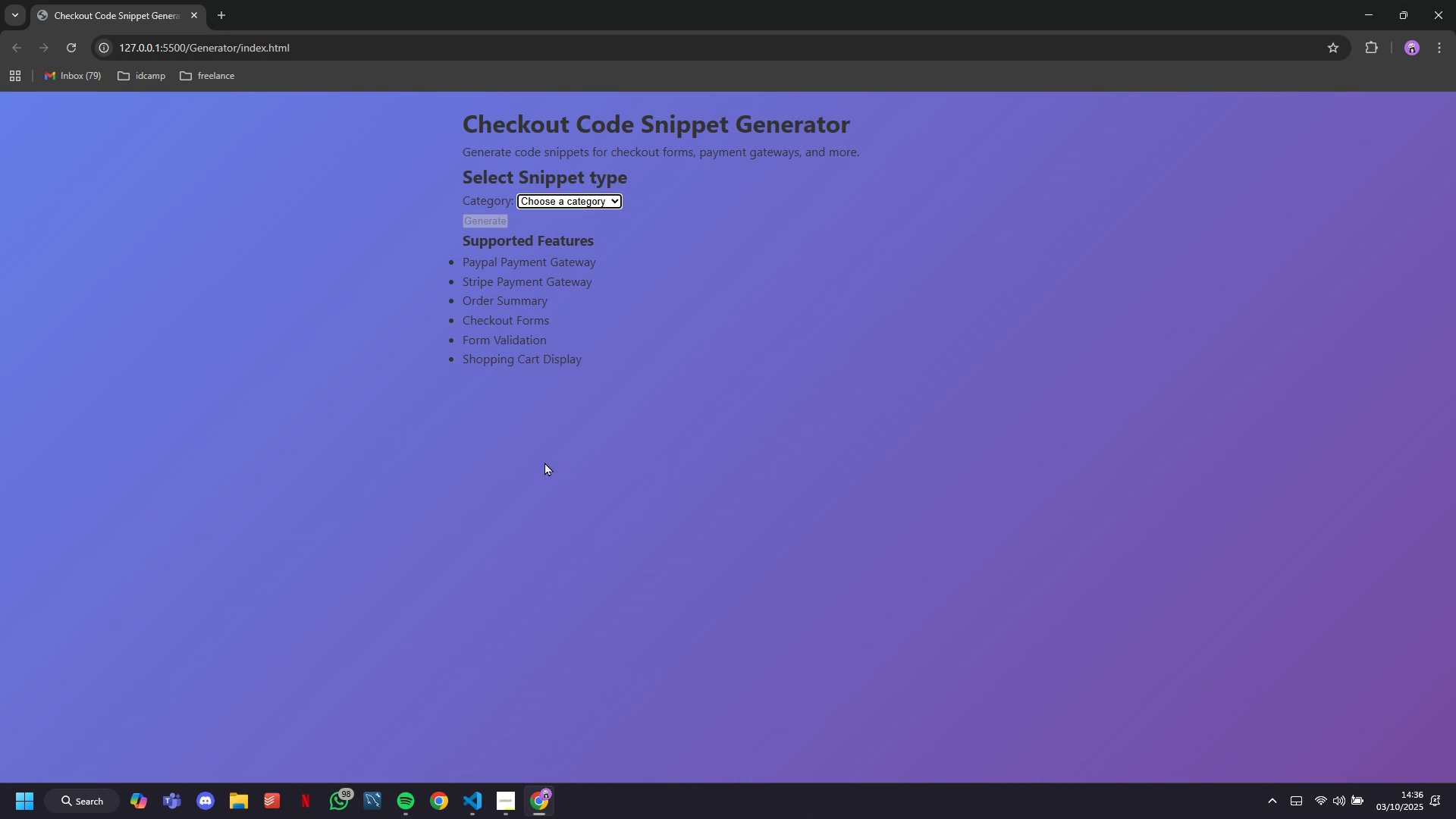 
scroll: coordinate [539, 464], scroll_direction: up, amount: 1.0
 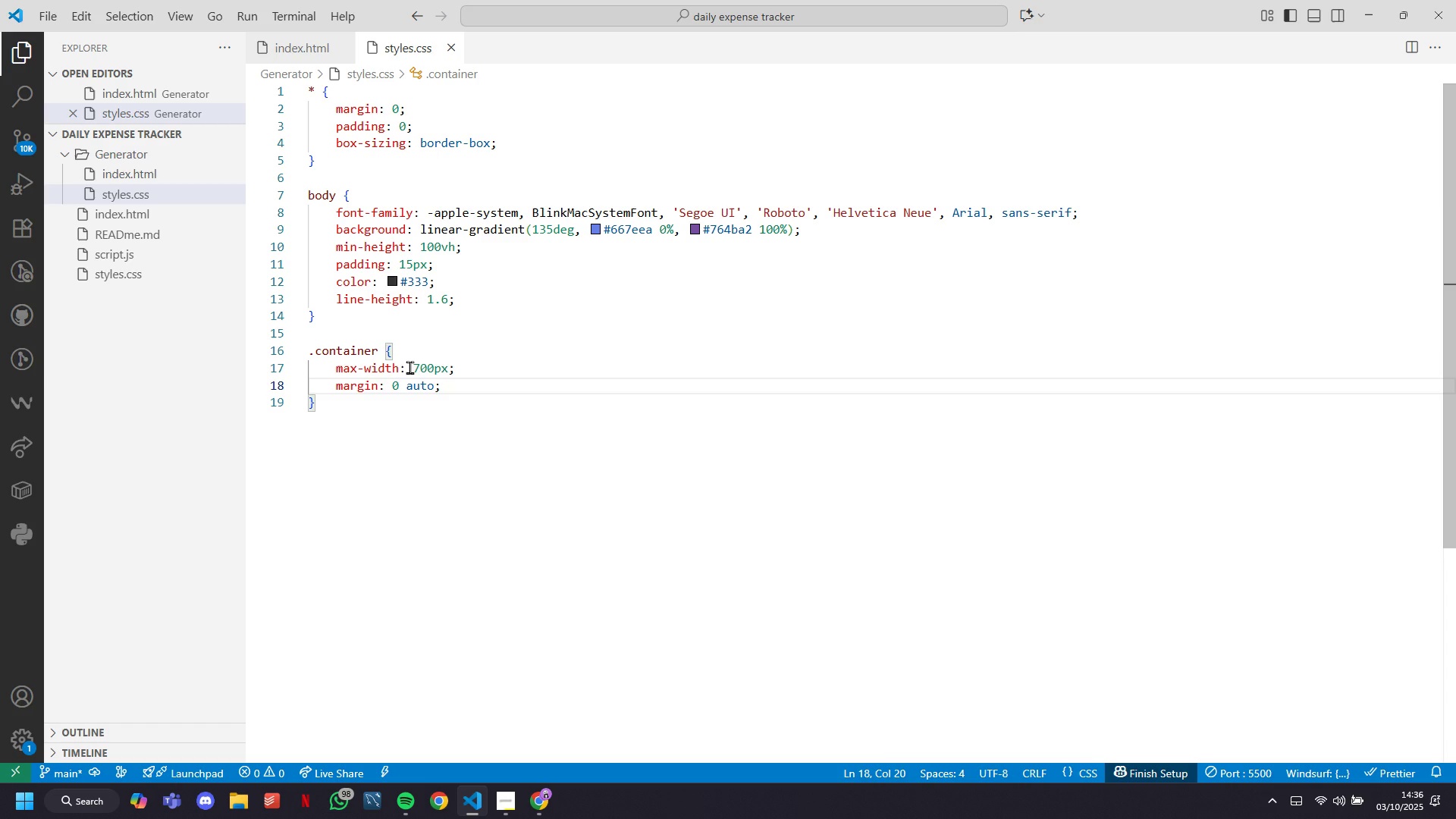 
left_click([1358, 16])
 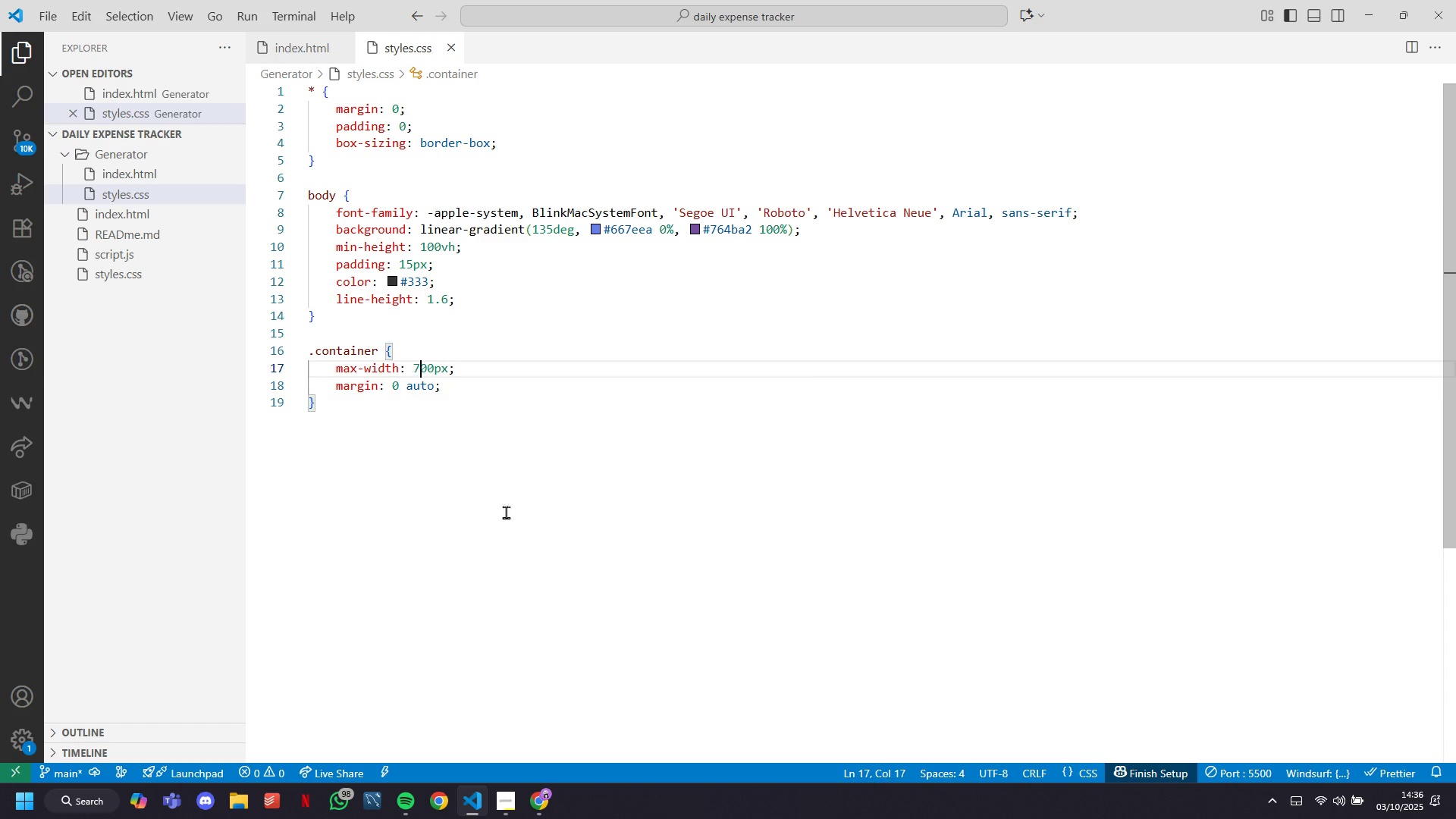 
left_click([420, 370])
 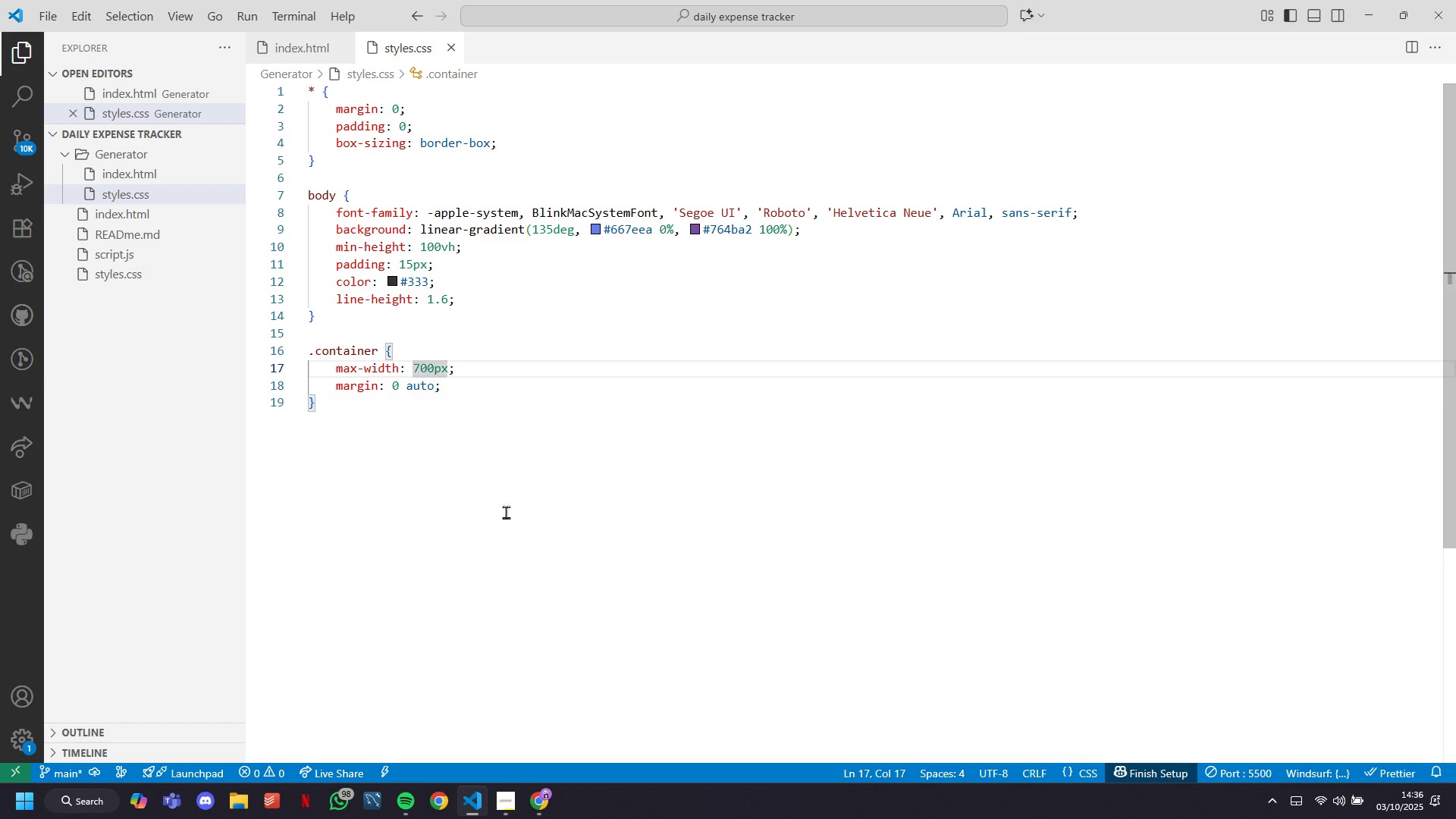 
key(Backspace)